 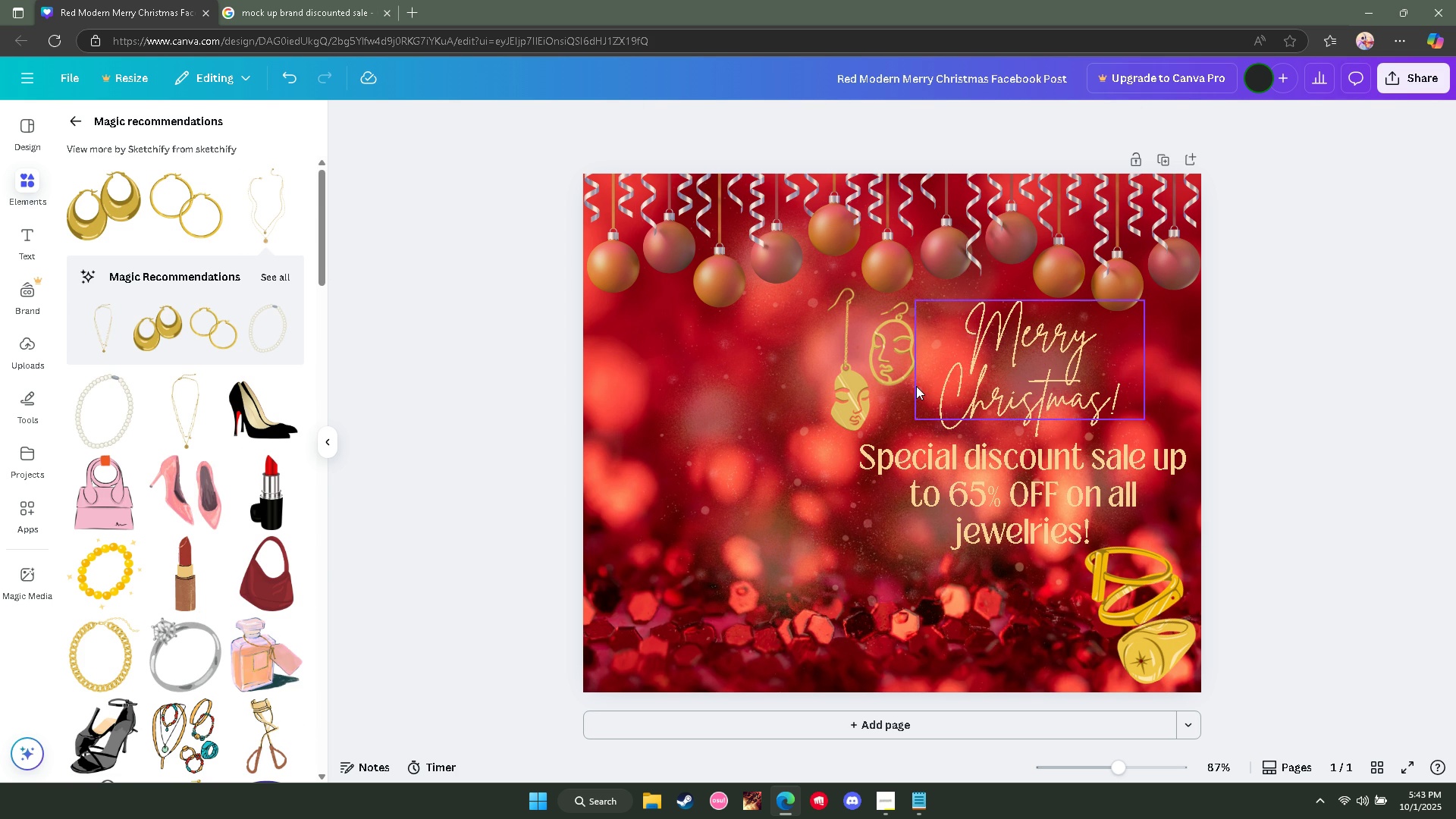 
left_click([383, 422])
 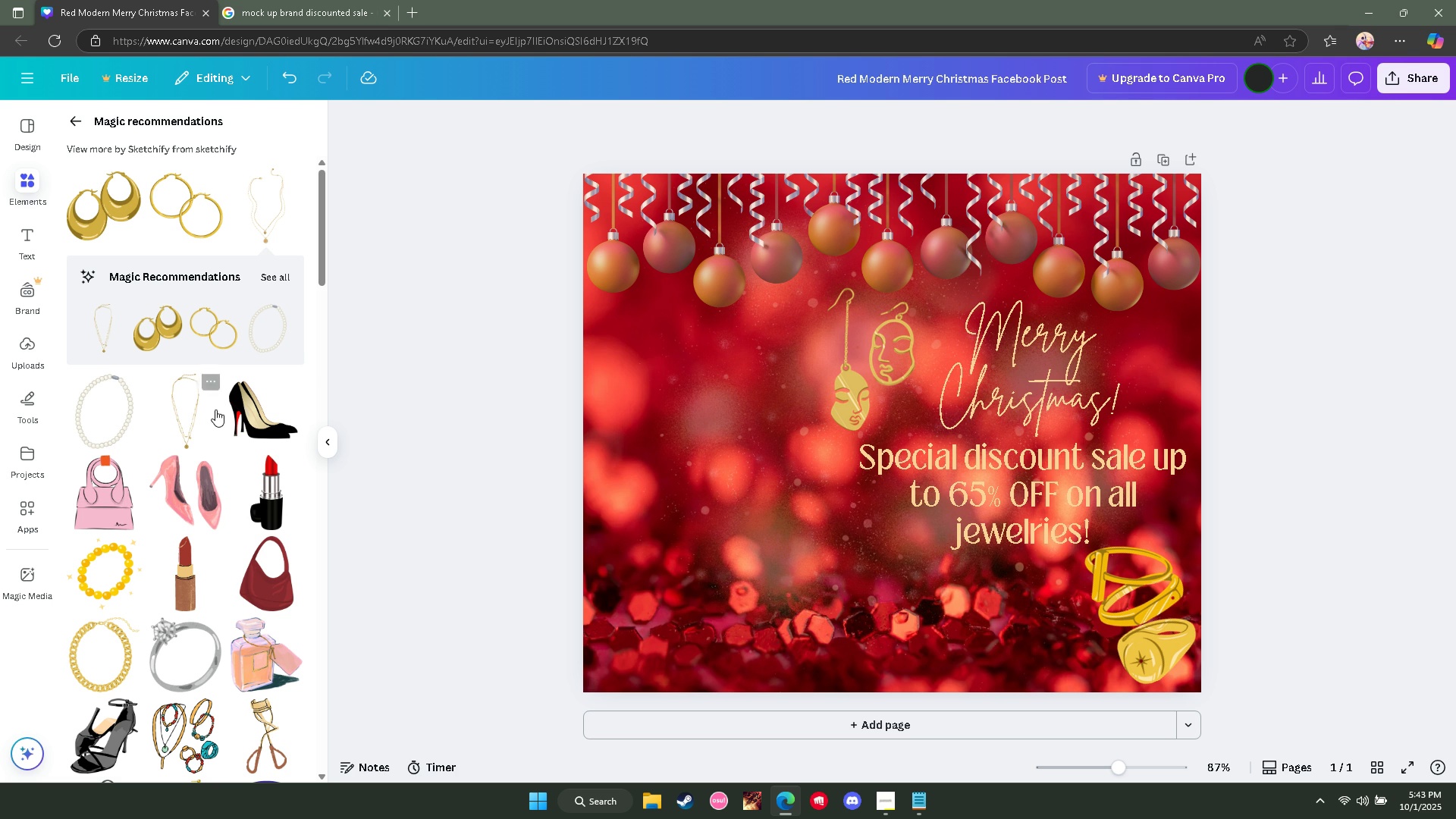 
scroll: coordinate [215, 410], scroll_direction: up, amount: 5.0
 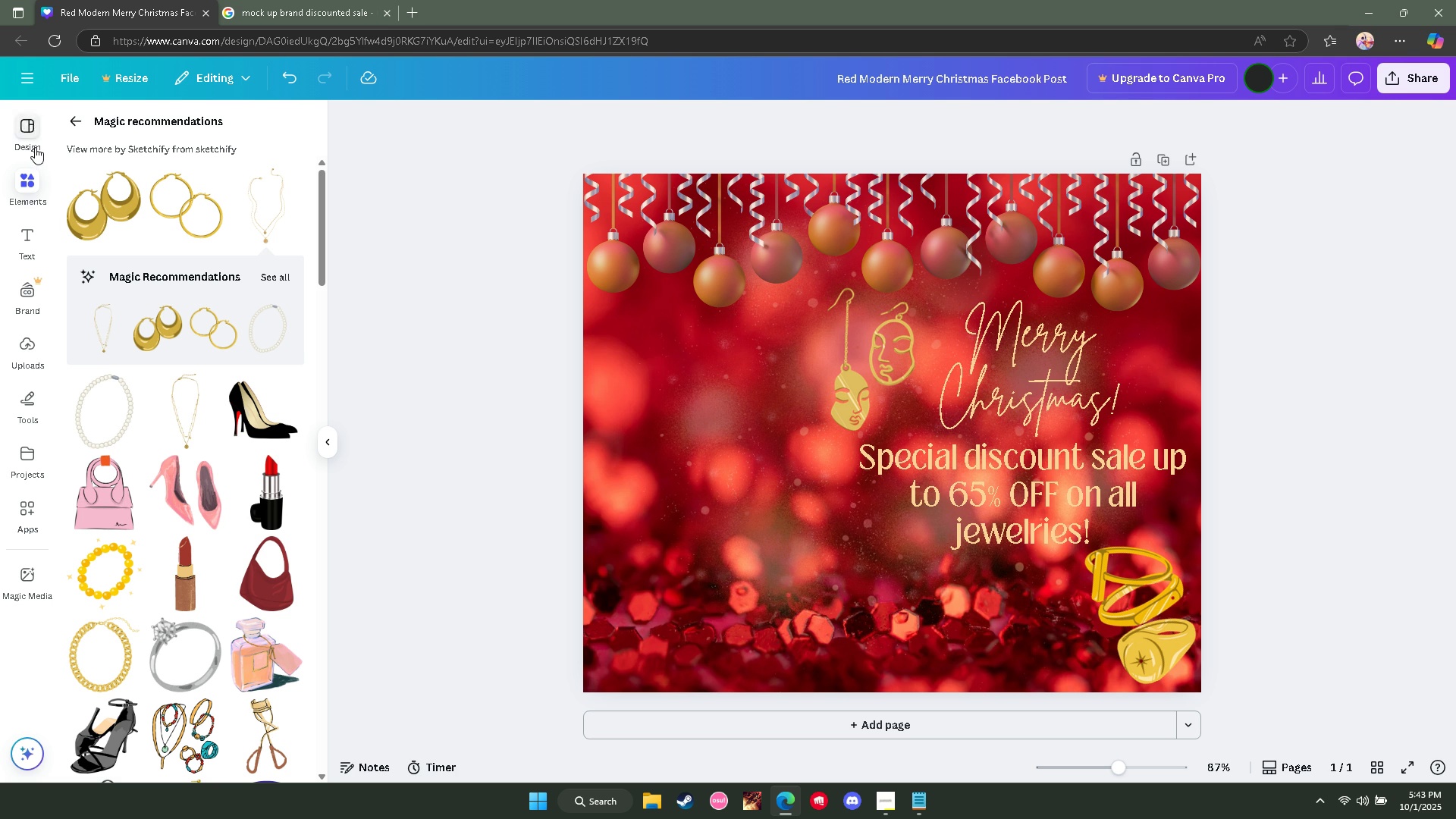 
left_click([35, 147])
 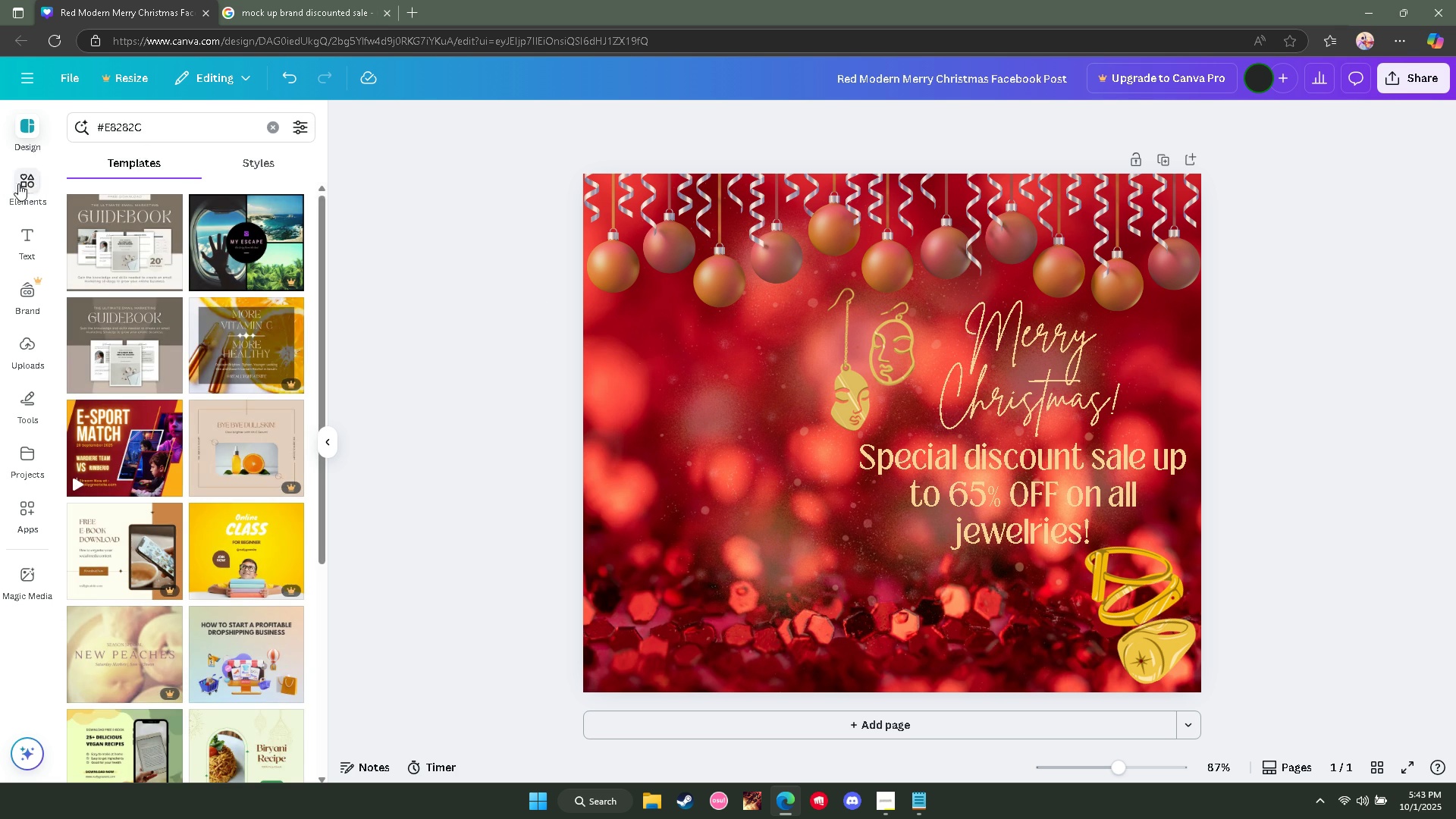 
left_click([27, 193])
 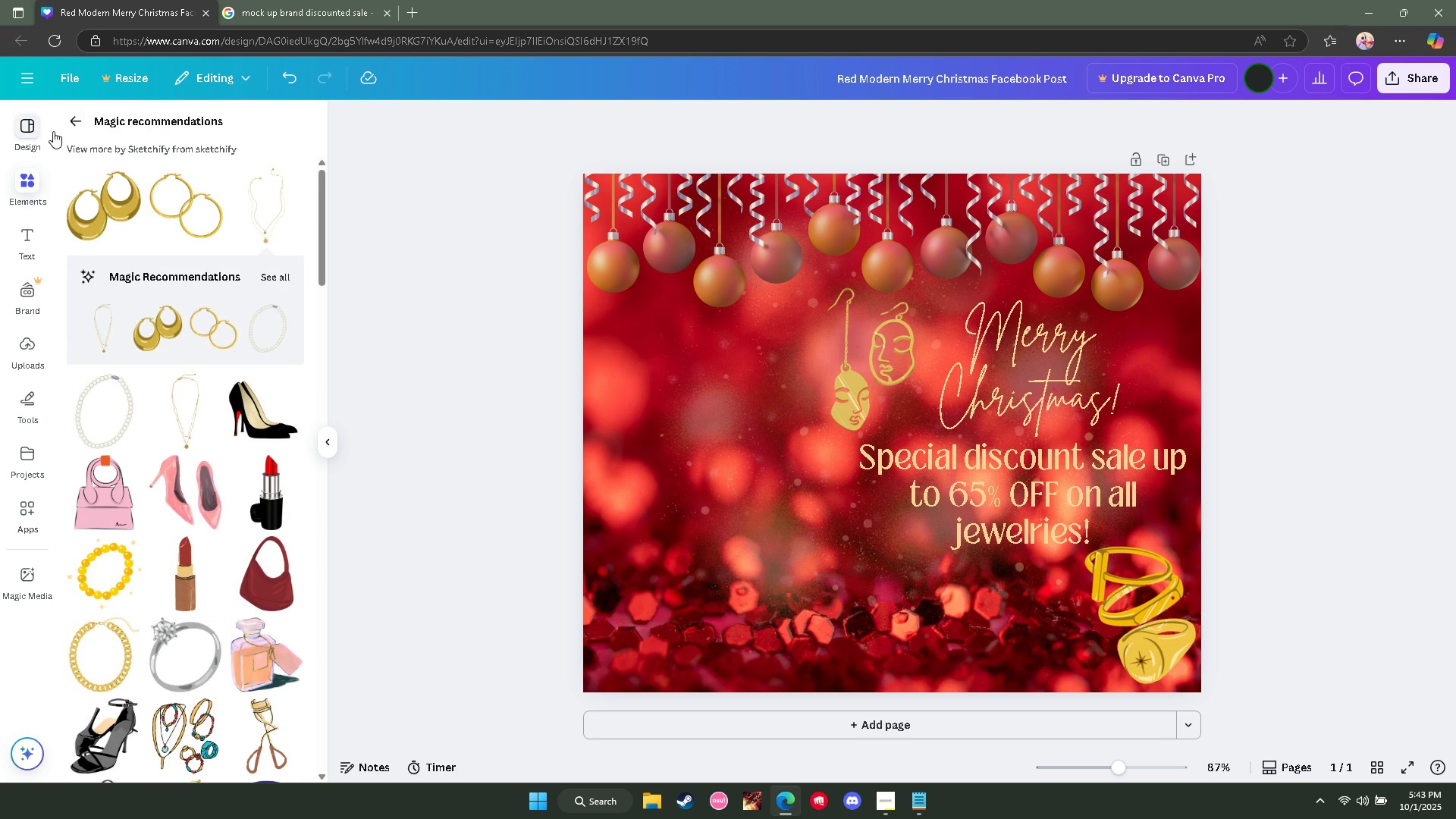 
left_click([79, 119])
 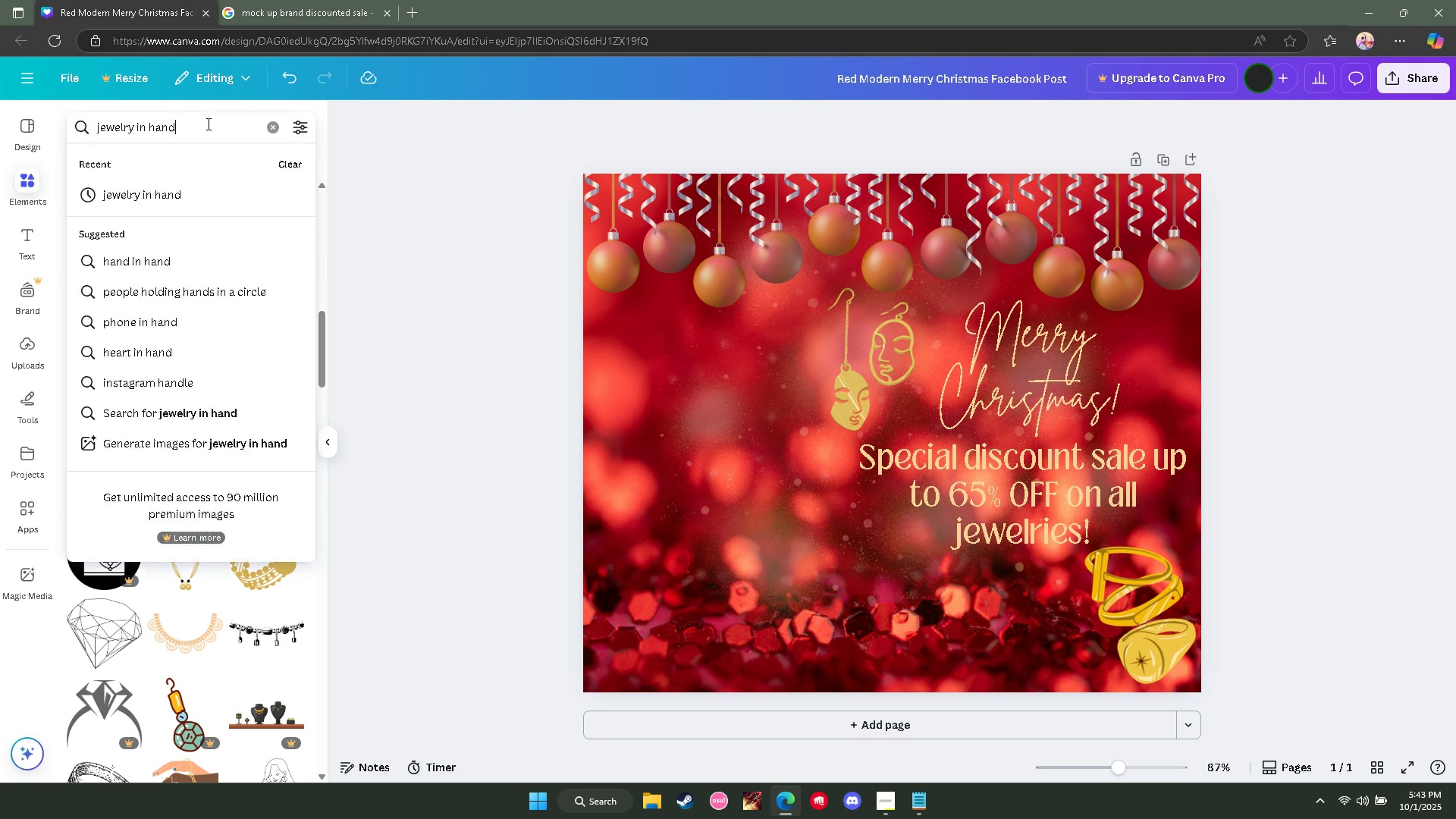 
double_click([207, 124])
 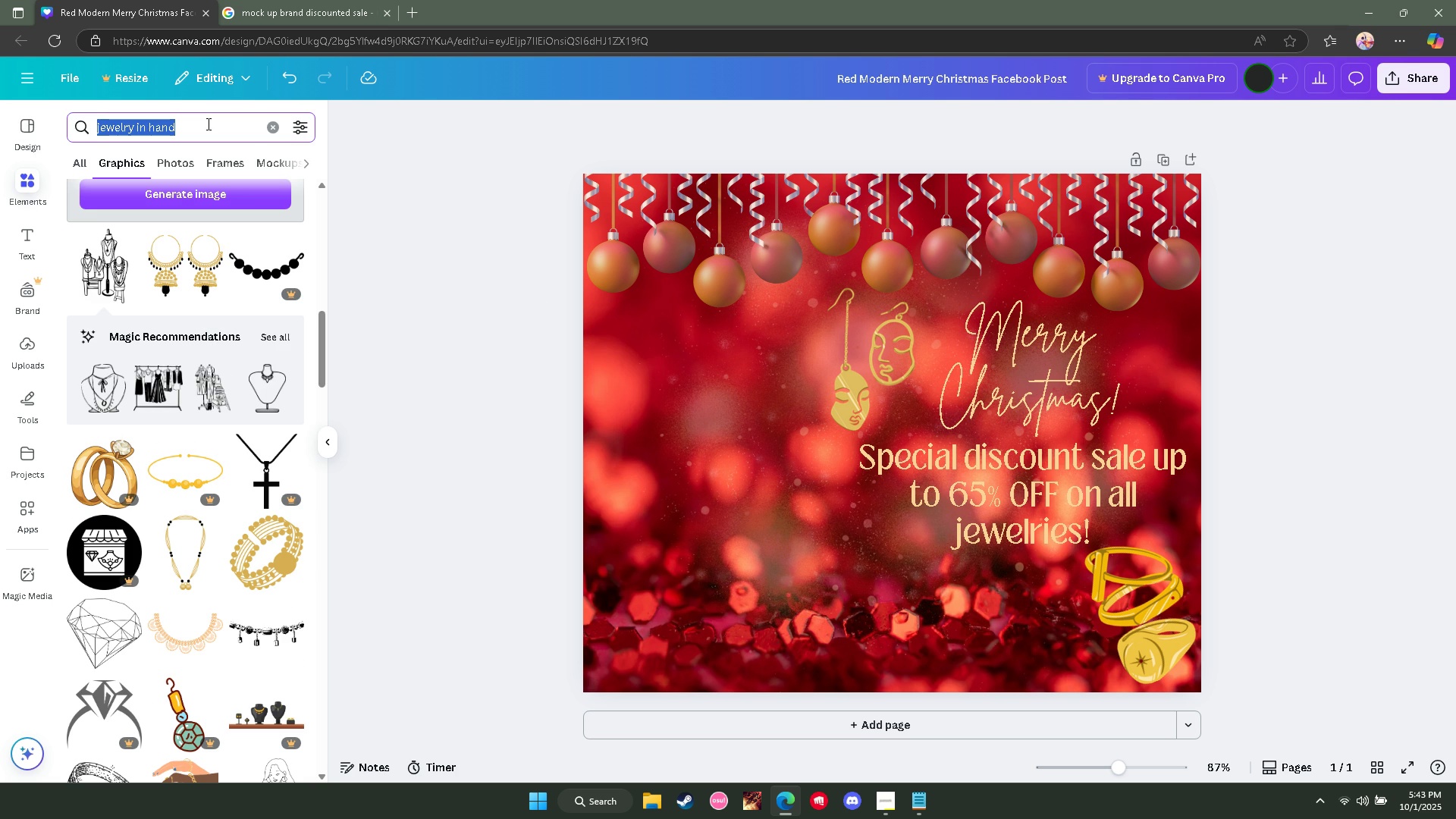 
triple_click([207, 124])